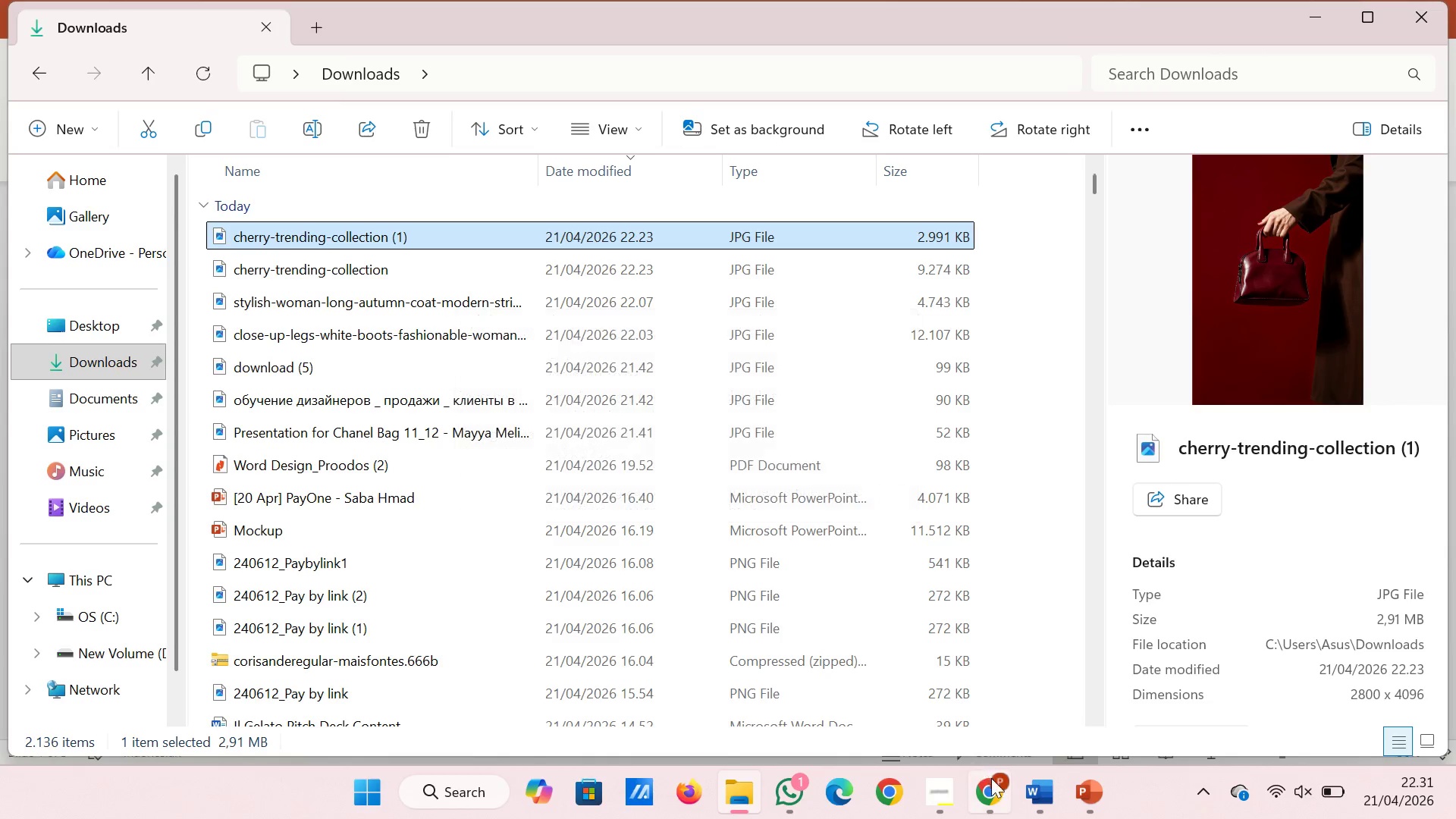 
left_click([998, 786])
 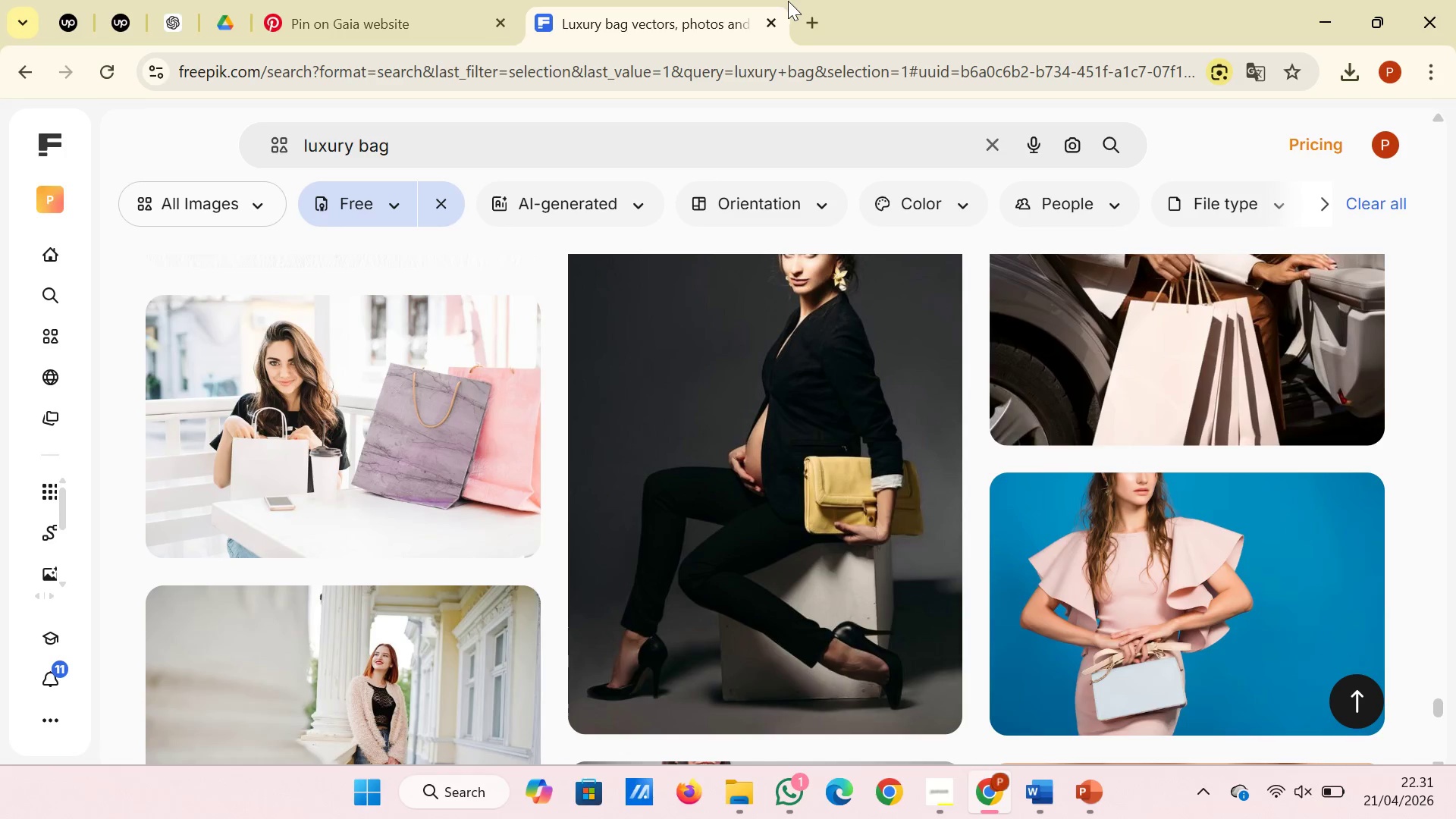 
left_click([814, 20])
 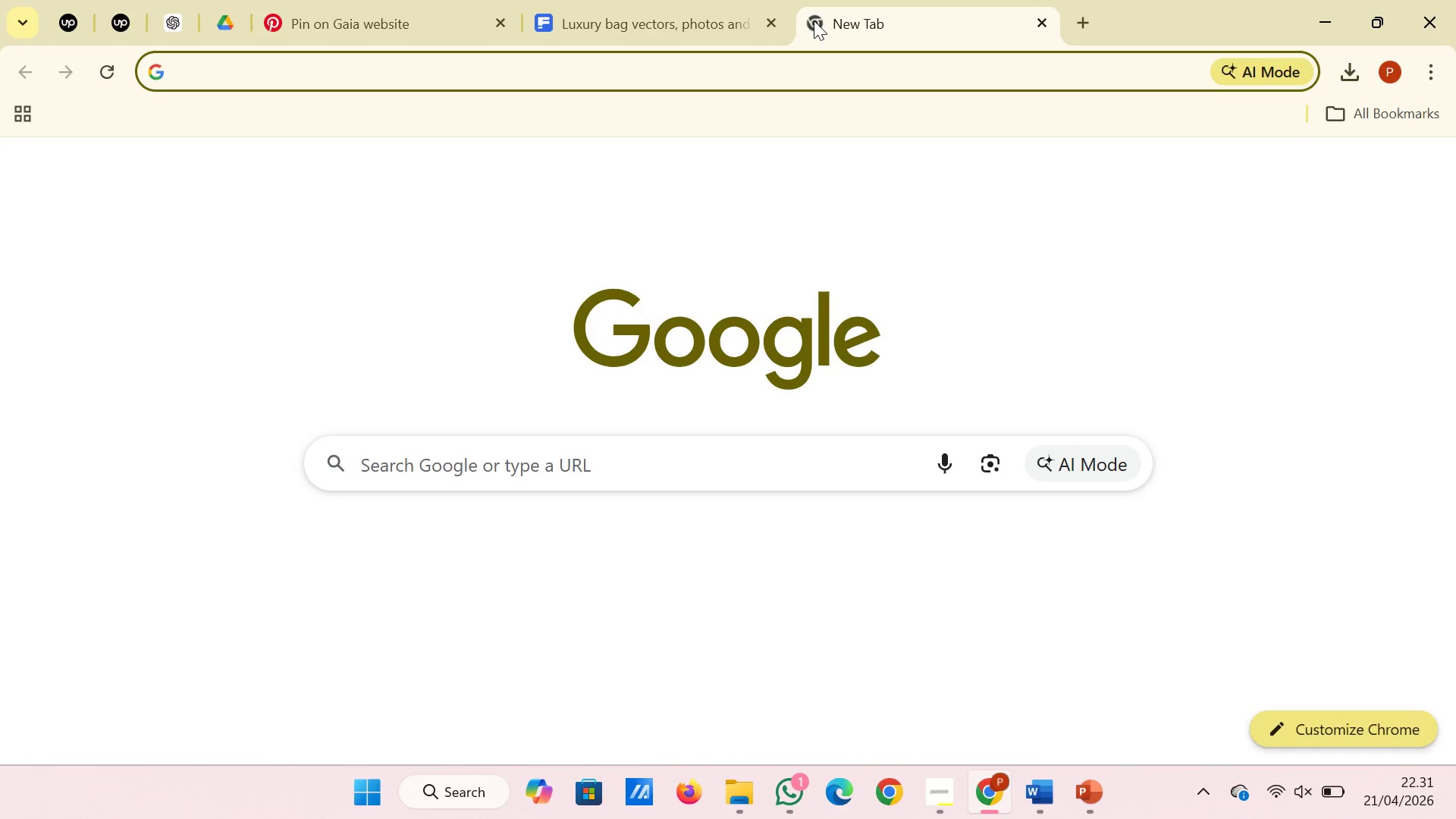 
type(pix)
 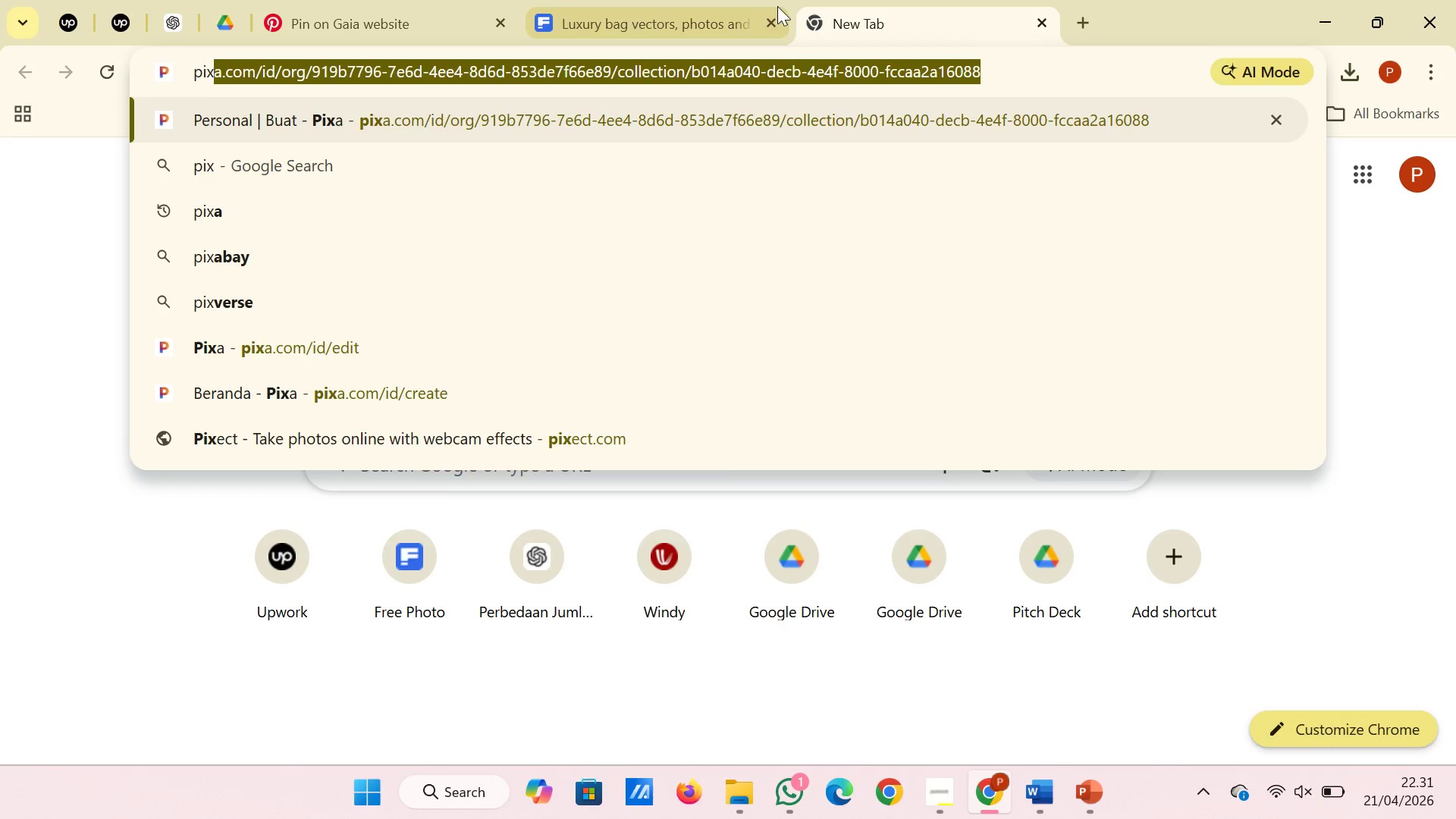 
left_click([748, 138])
 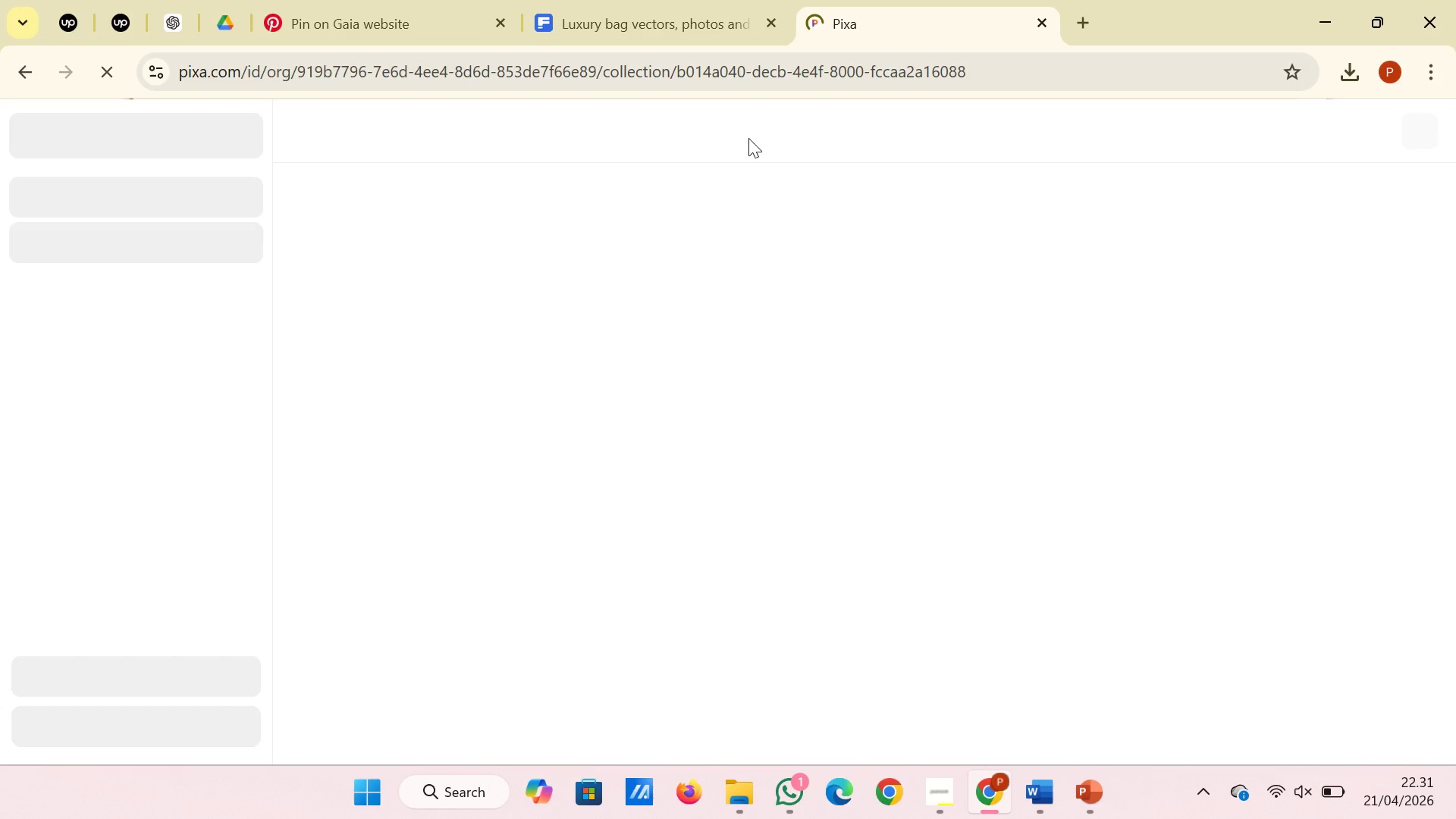 
wait(7.88)
 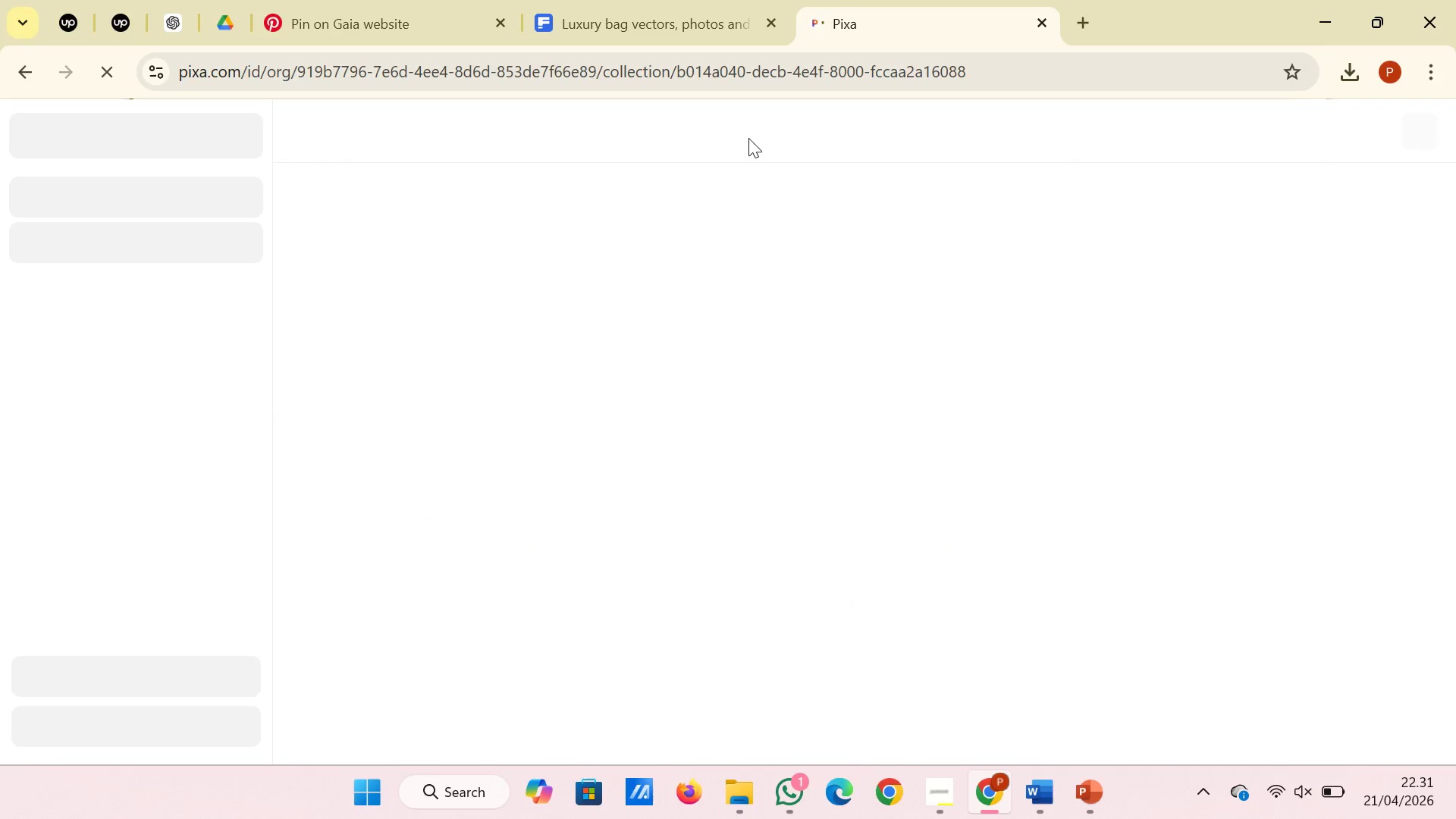 
left_click([939, 778])